 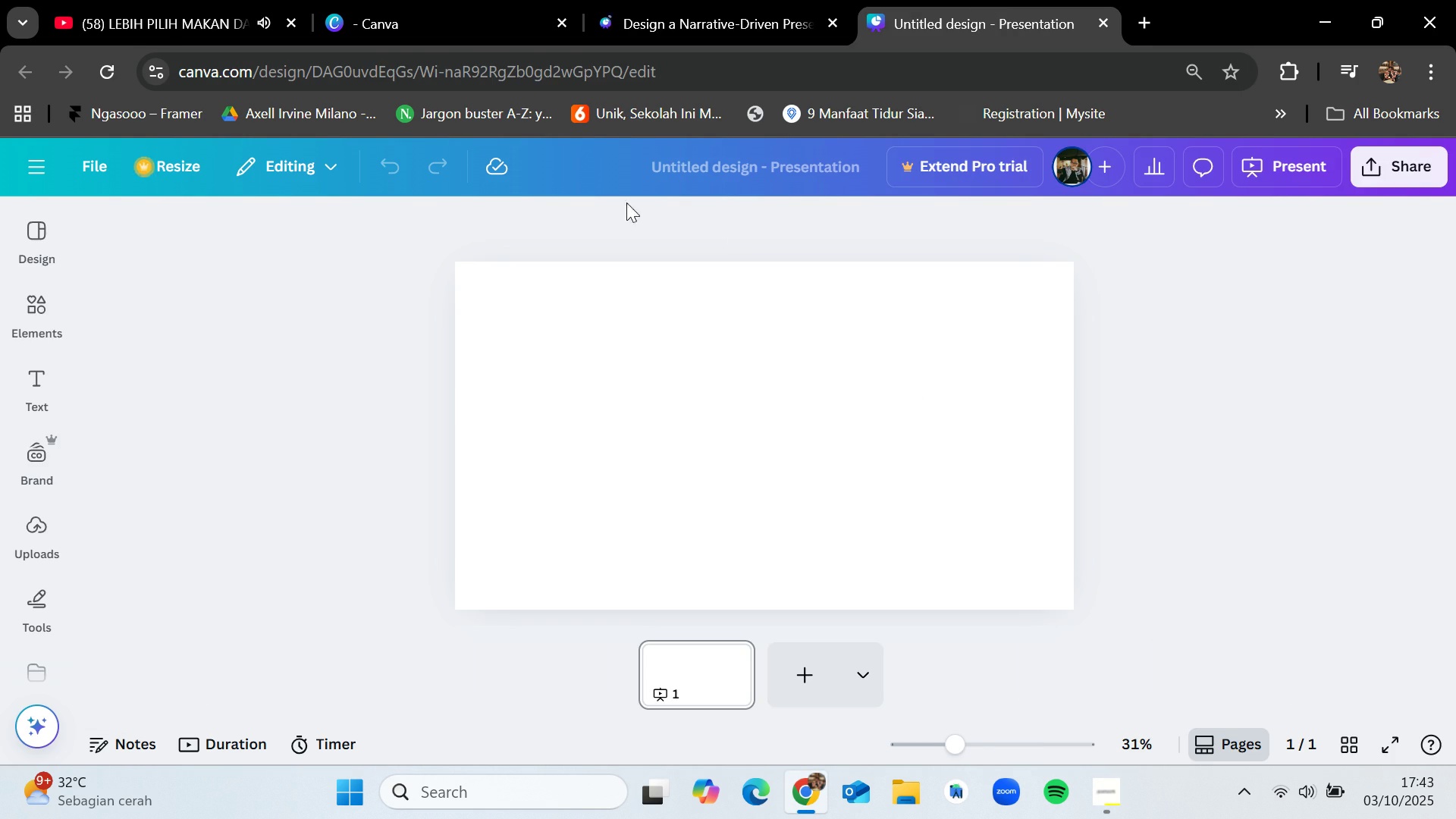 
left_click([729, 0])
 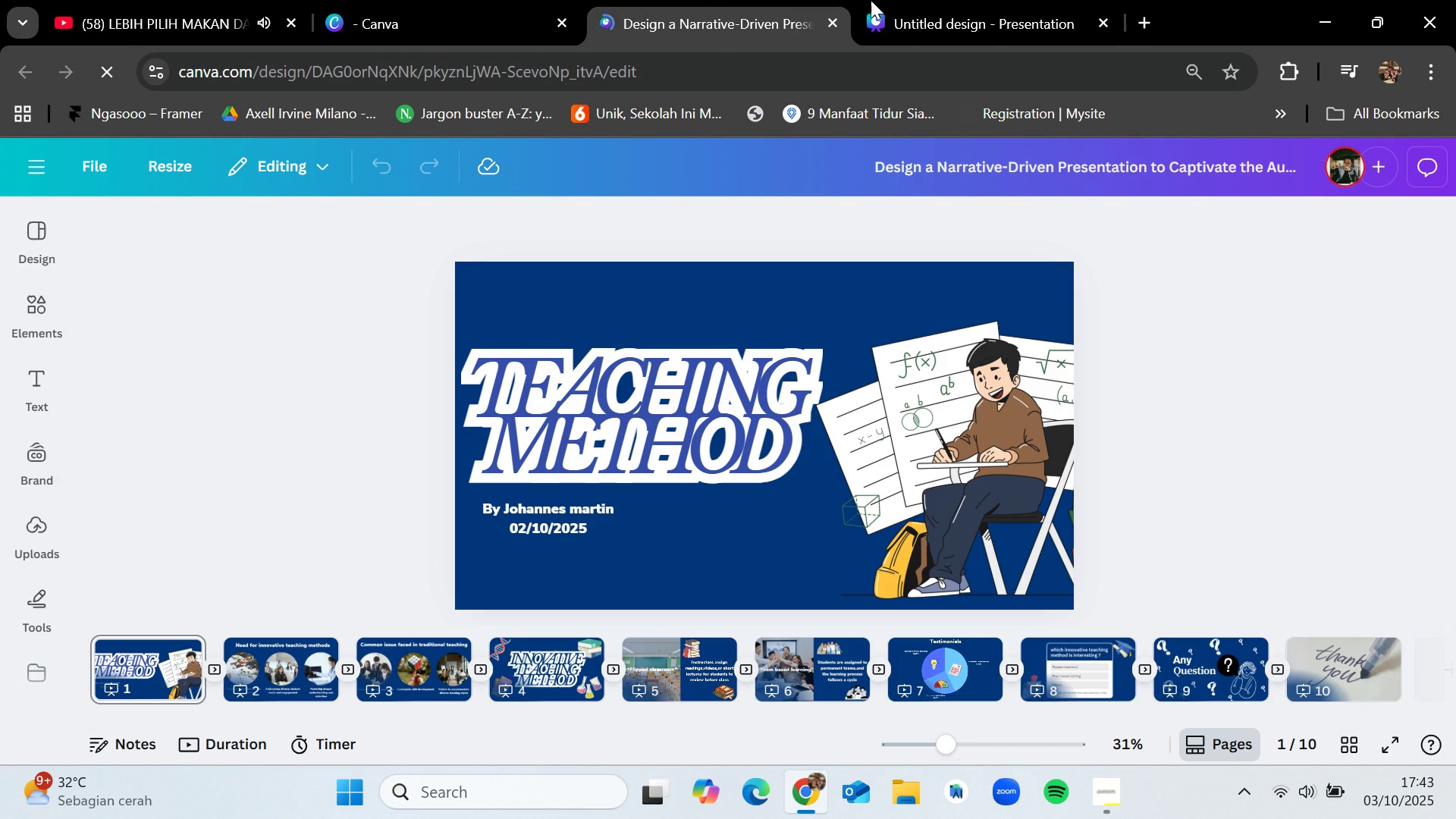 
left_click([990, 0])
 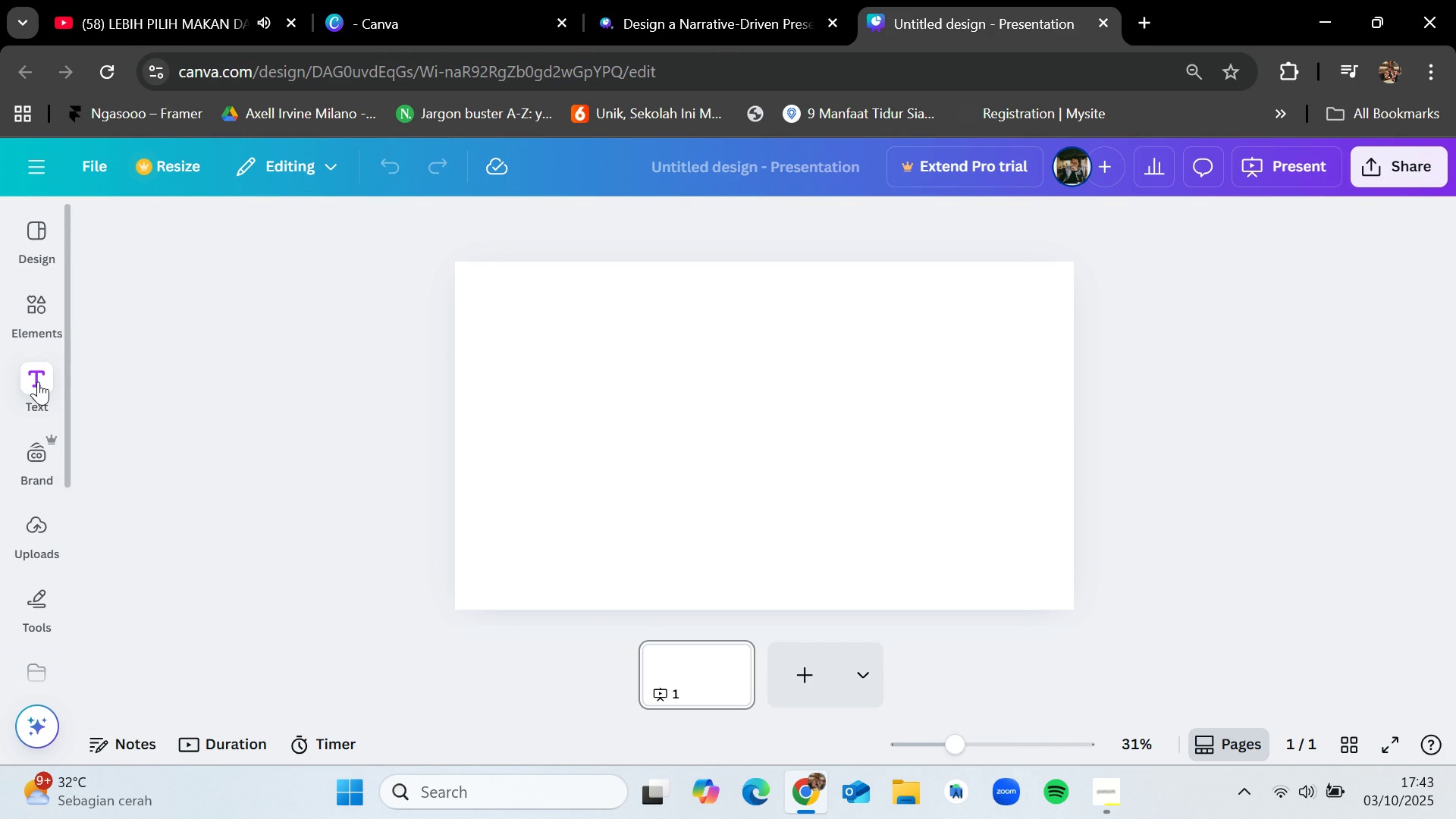 
left_click([38, 381])
 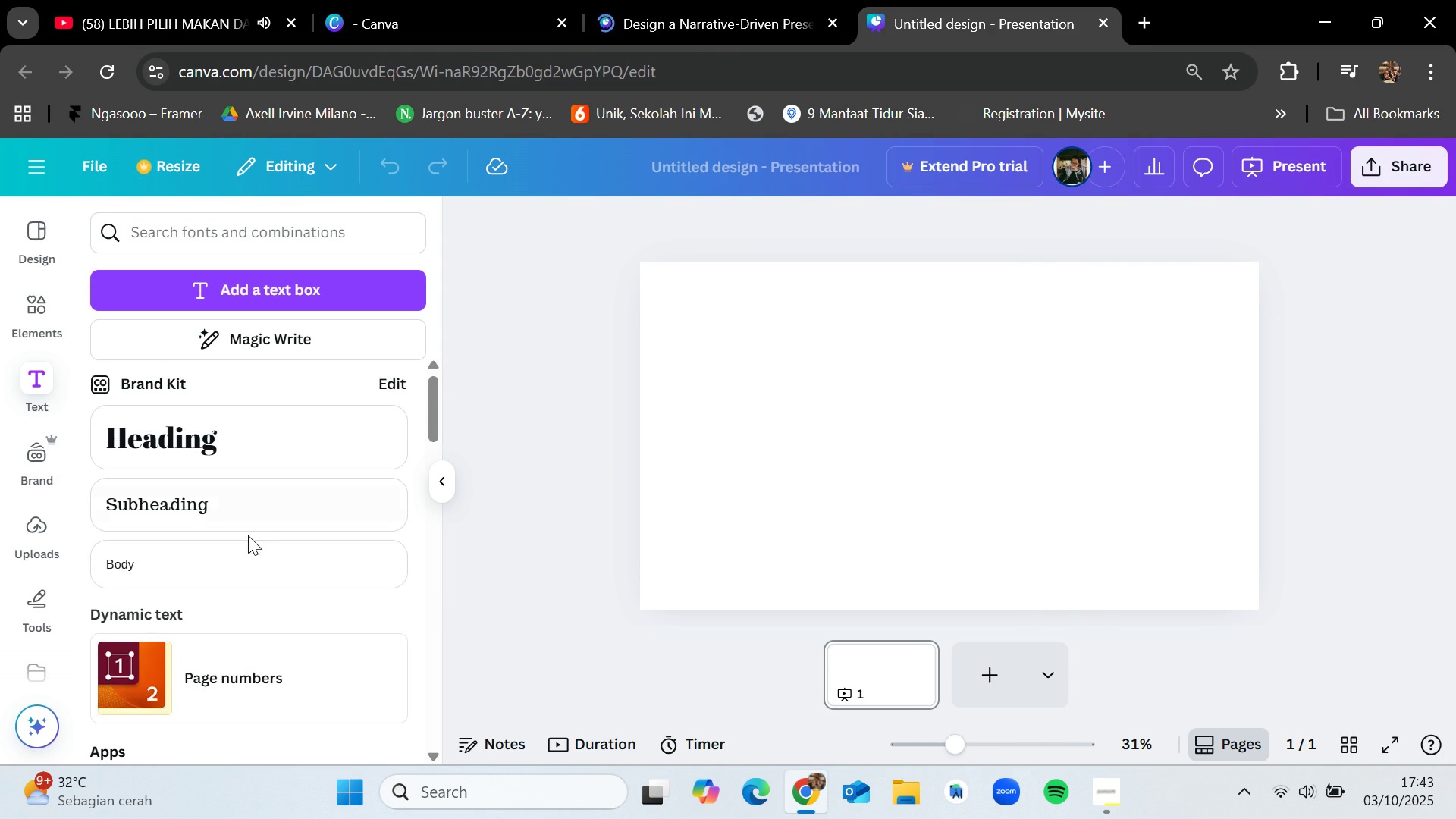 
scroll: coordinate [219, 559], scroll_direction: down, amount: 11.0
 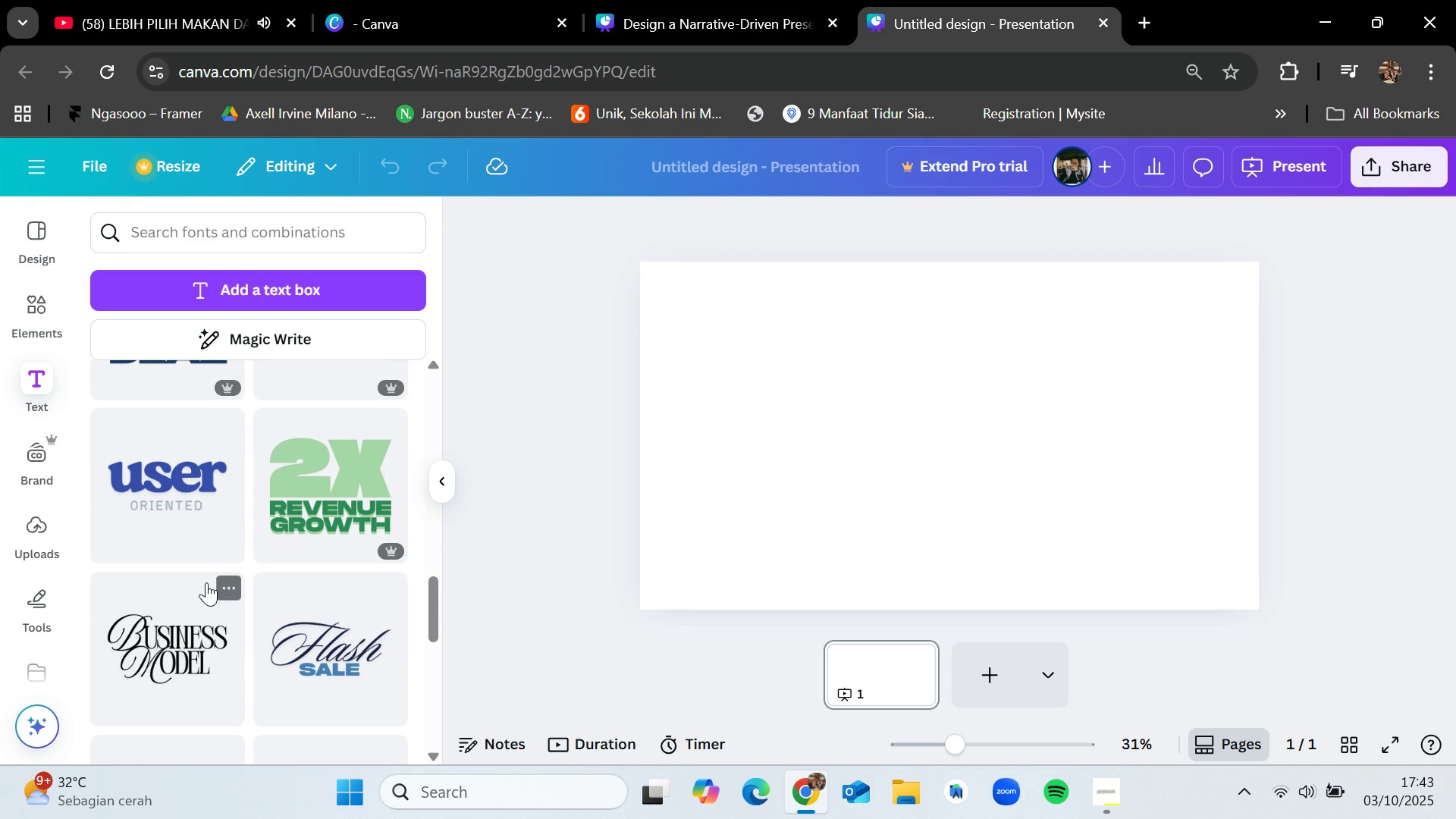 
scroll: coordinate [211, 588], scroll_direction: down, amount: 2.0
 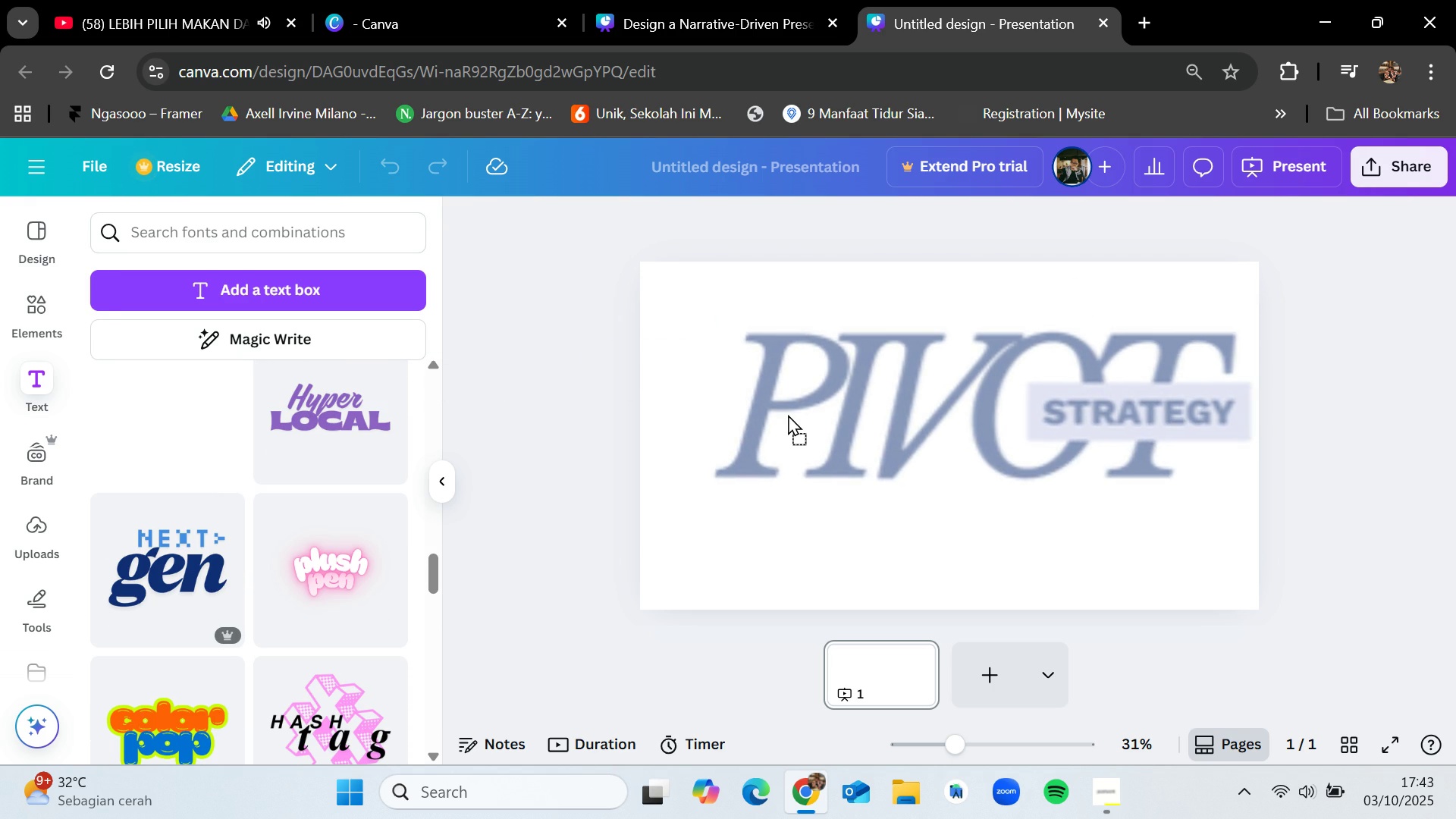 
wait(6.07)
 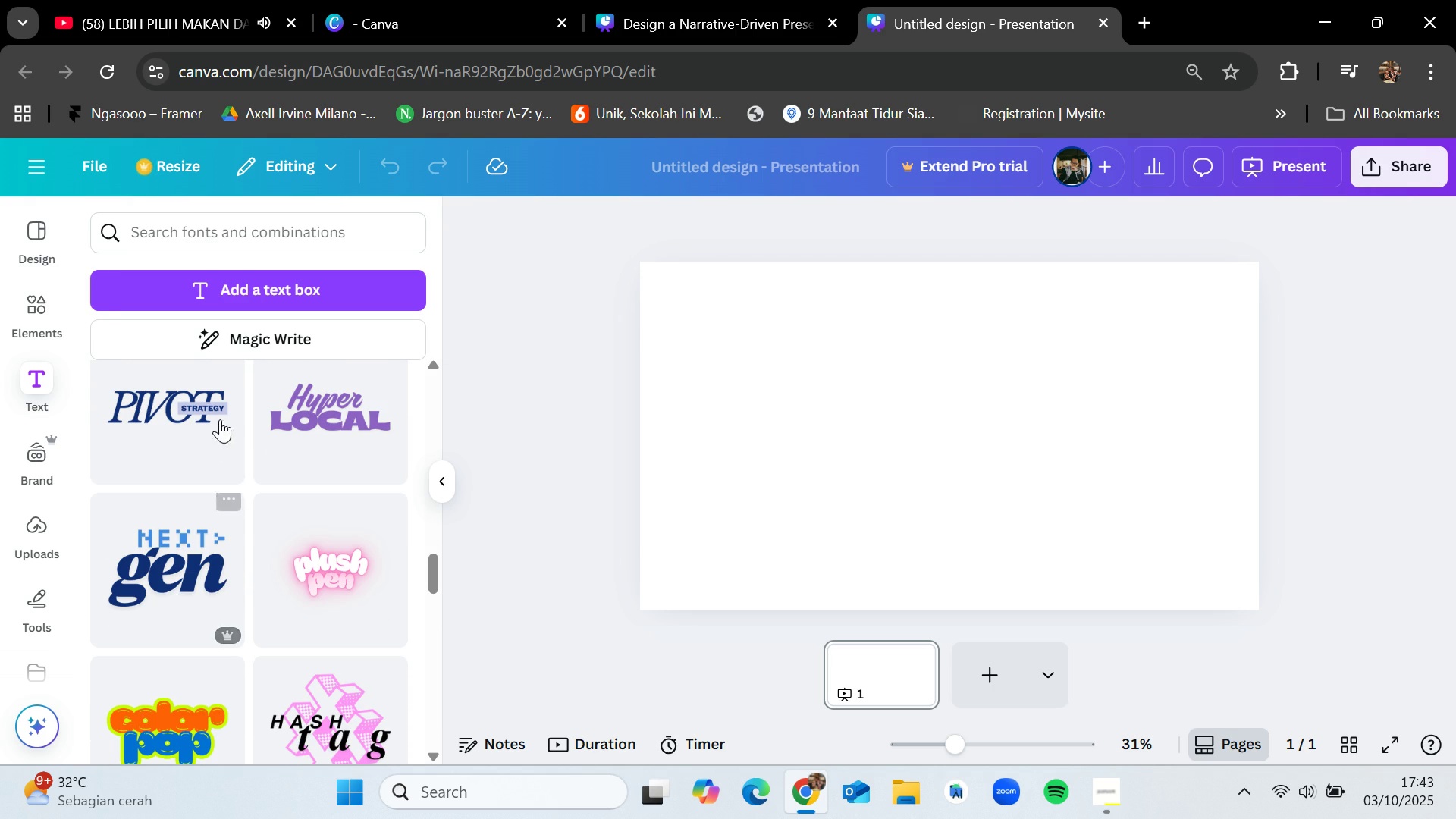 
mouse_move([967, 418])
 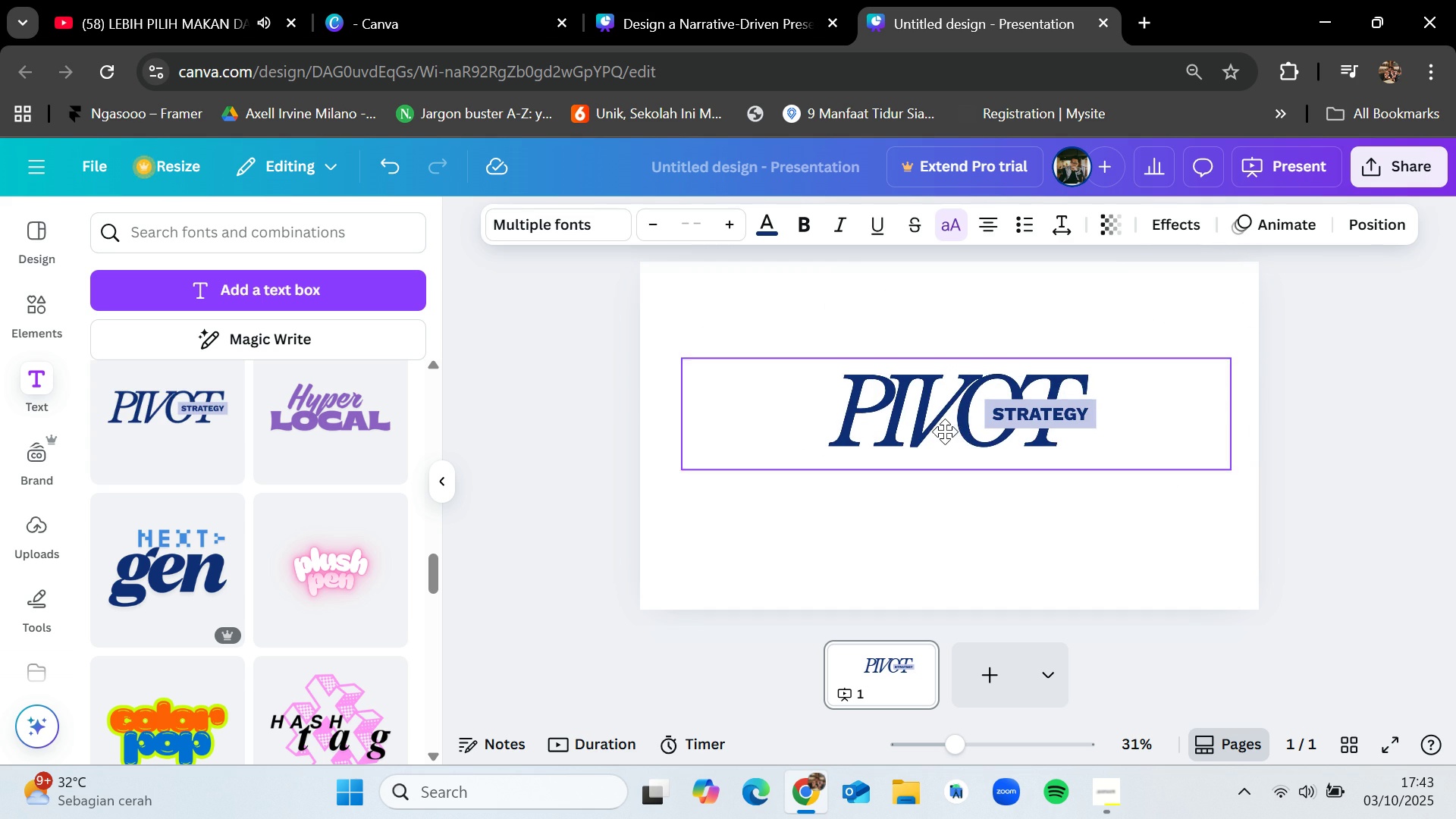 
mouse_move([935, 431])
 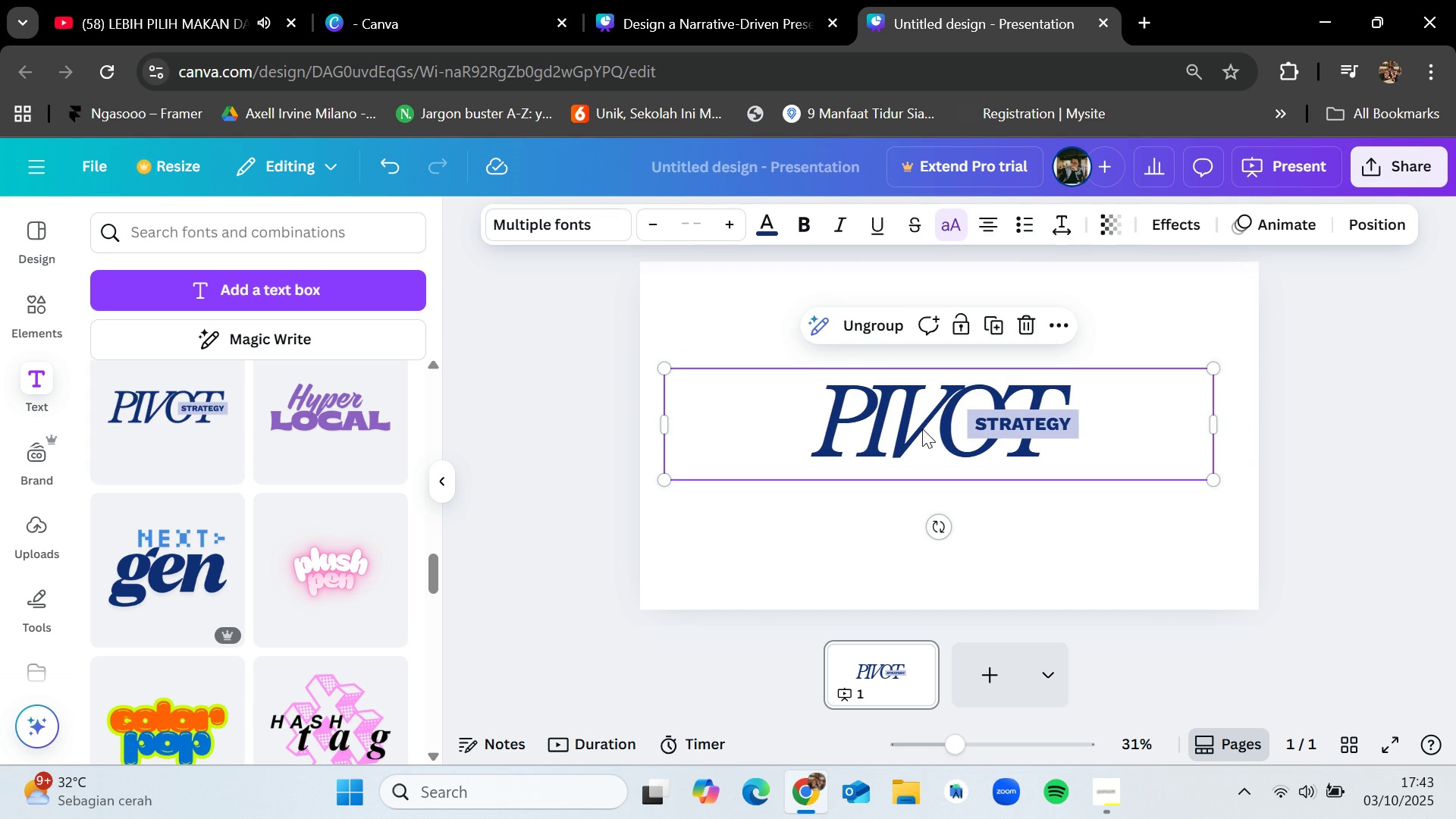 
left_click([922, 428])
 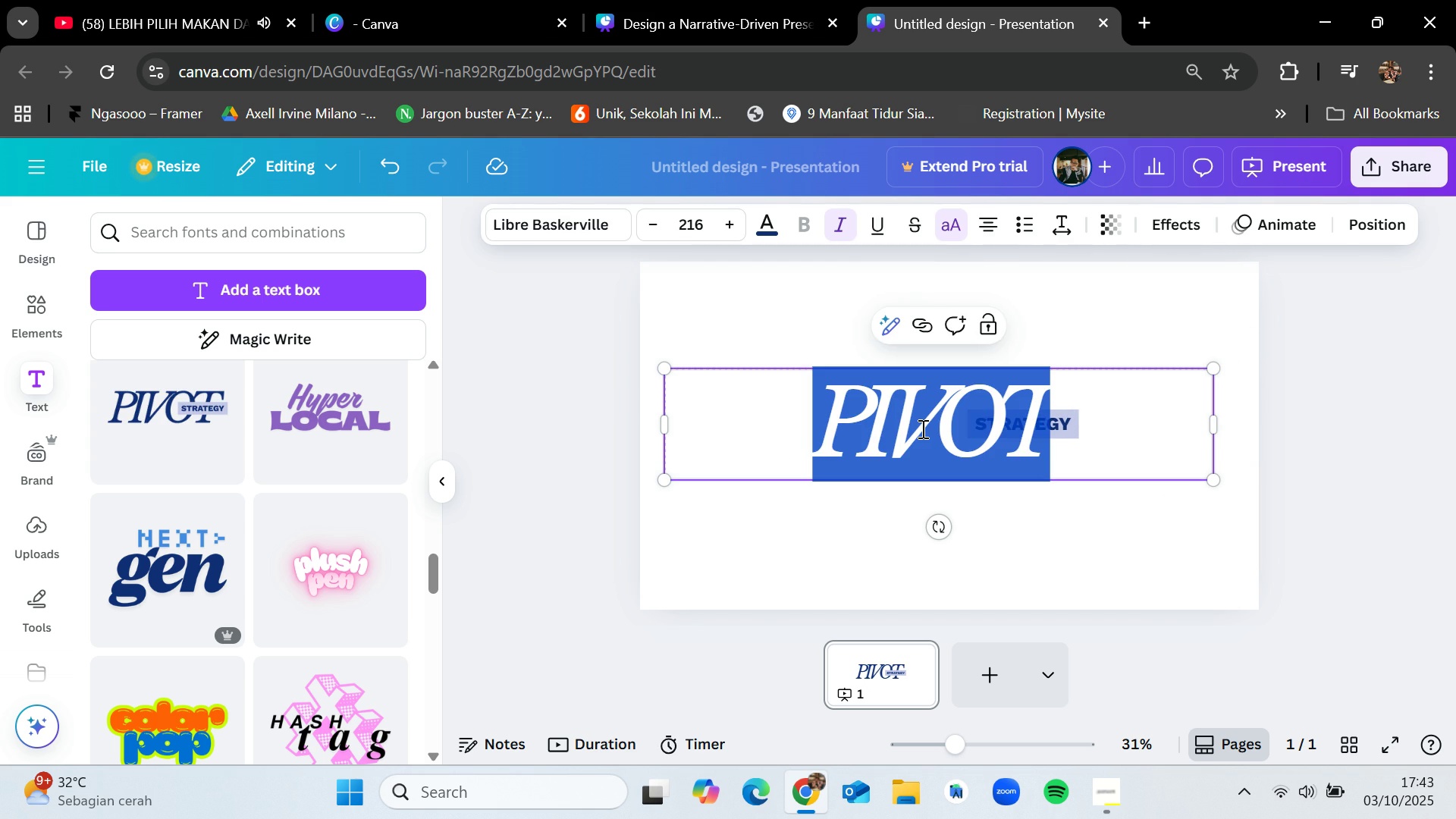 
key(Backspace)
type(Studi)